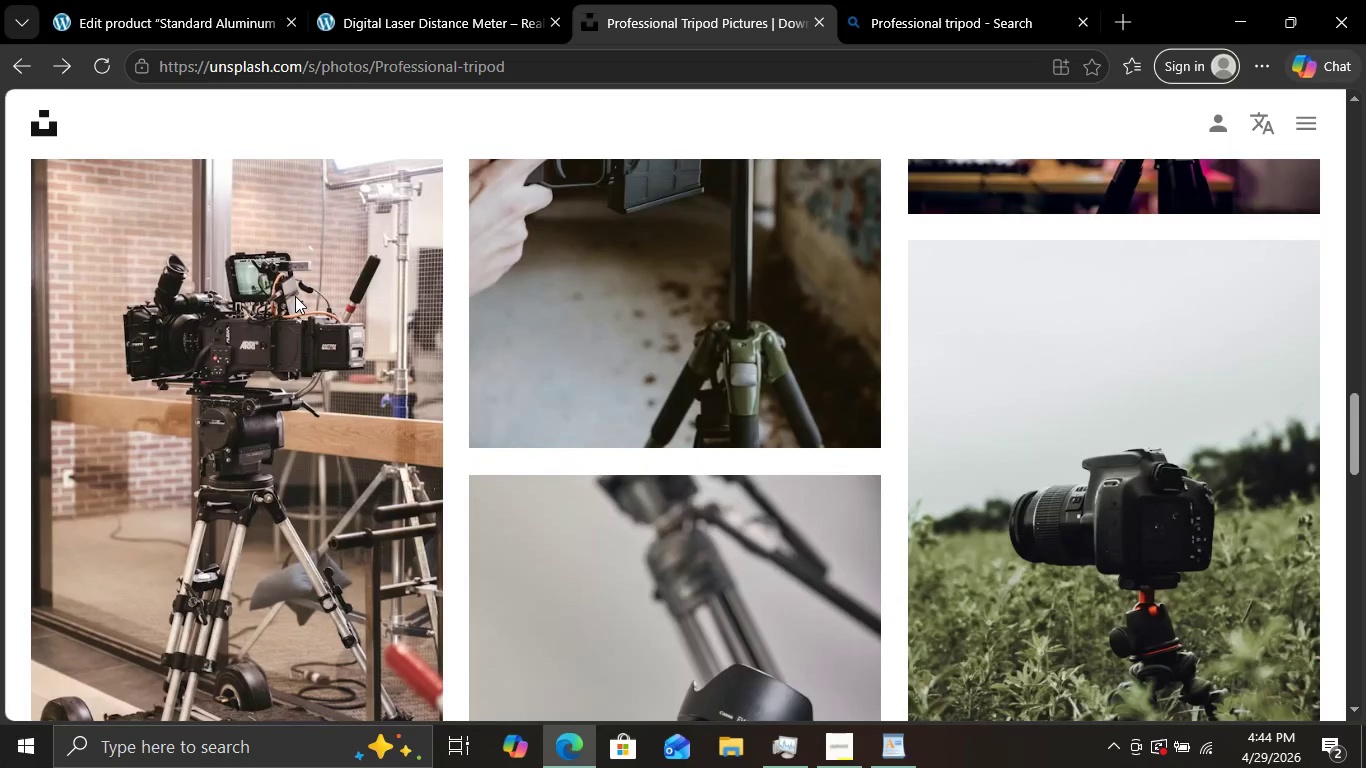 
left_click([295, 296])
 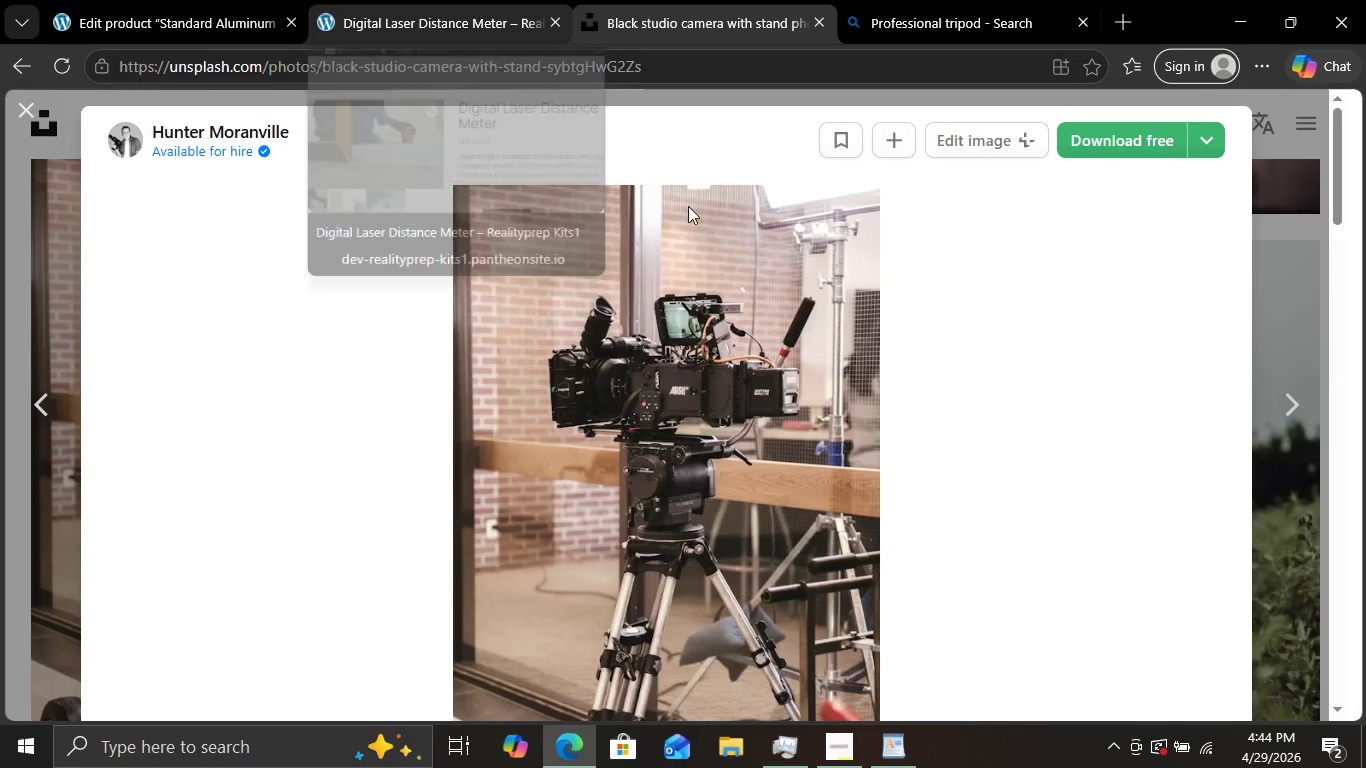 
scroll: coordinate [993, 395], scroll_direction: down, amount: 16.0
 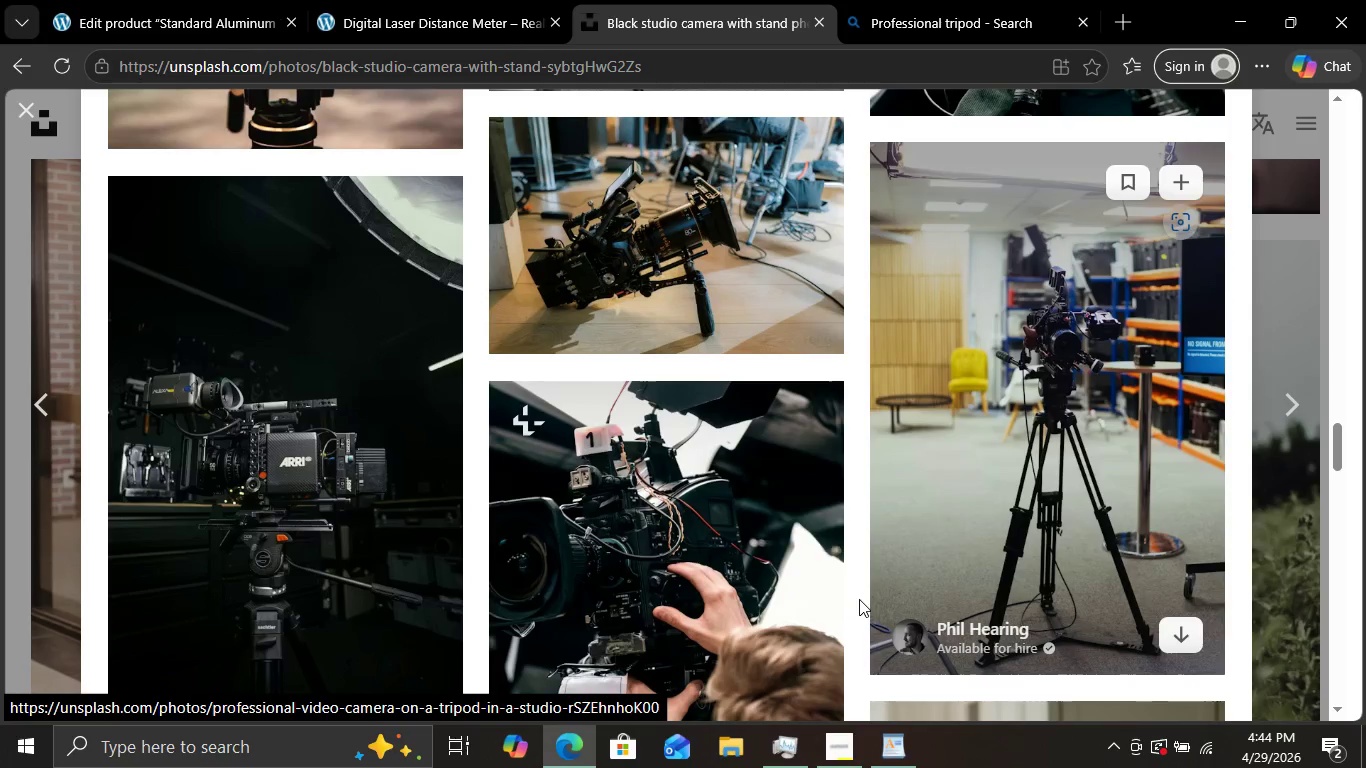 
left_click([1014, 441])
 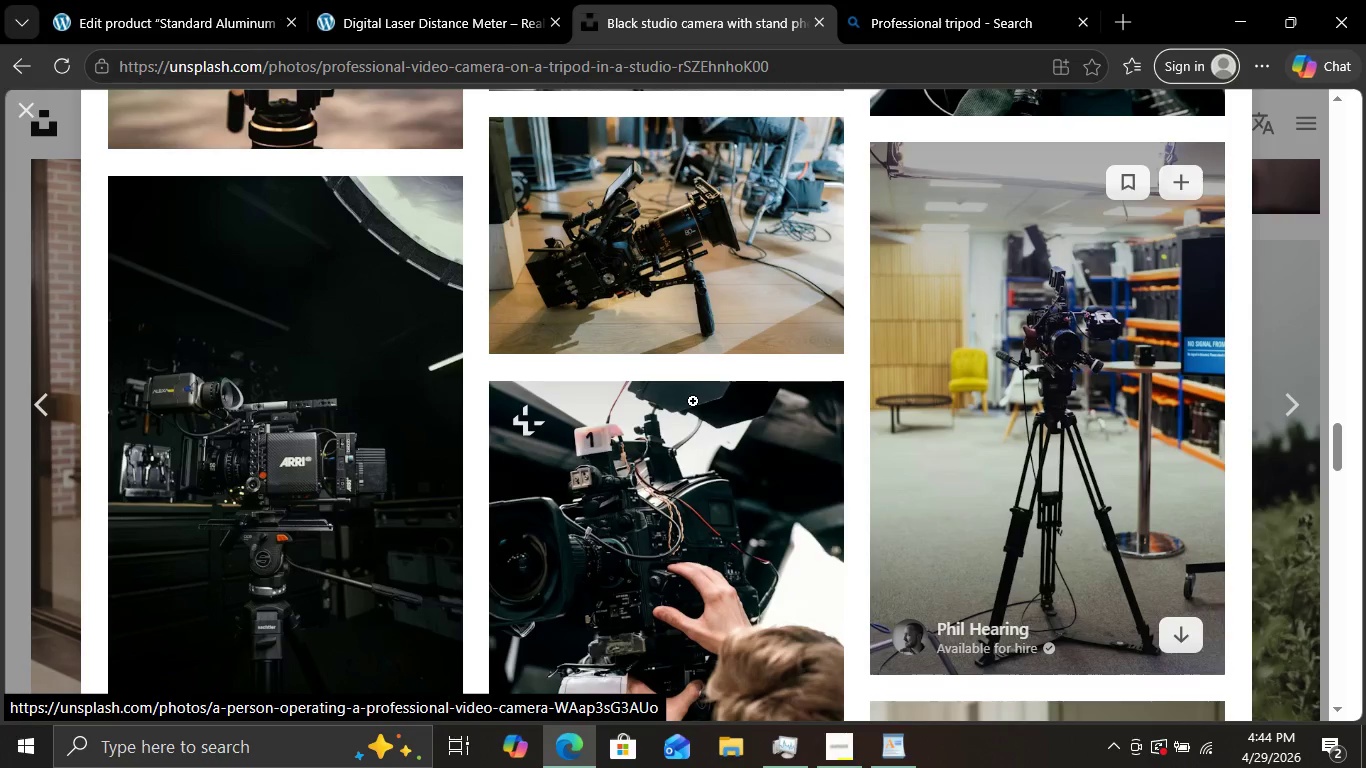 
mouse_move([614, 346])
 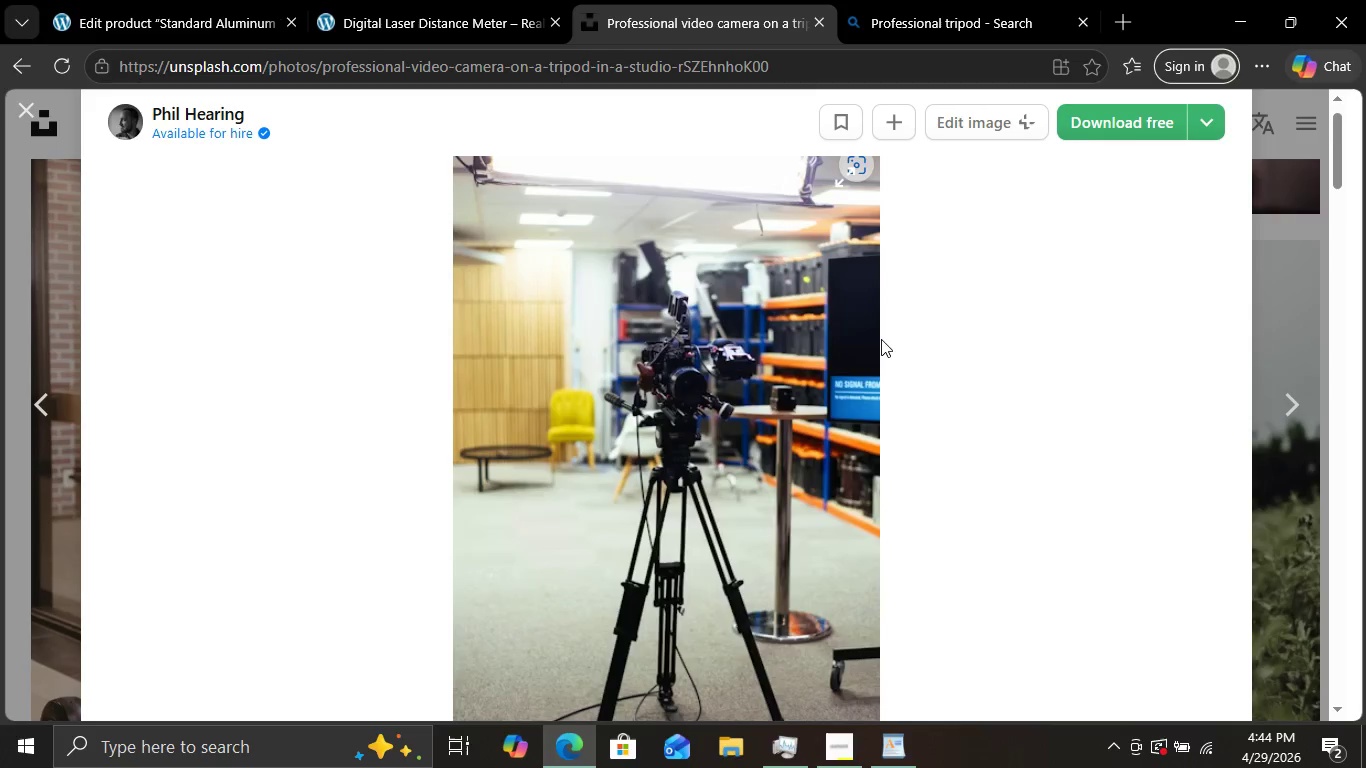 
scroll: coordinate [898, 353], scroll_direction: down, amount: 7.0